 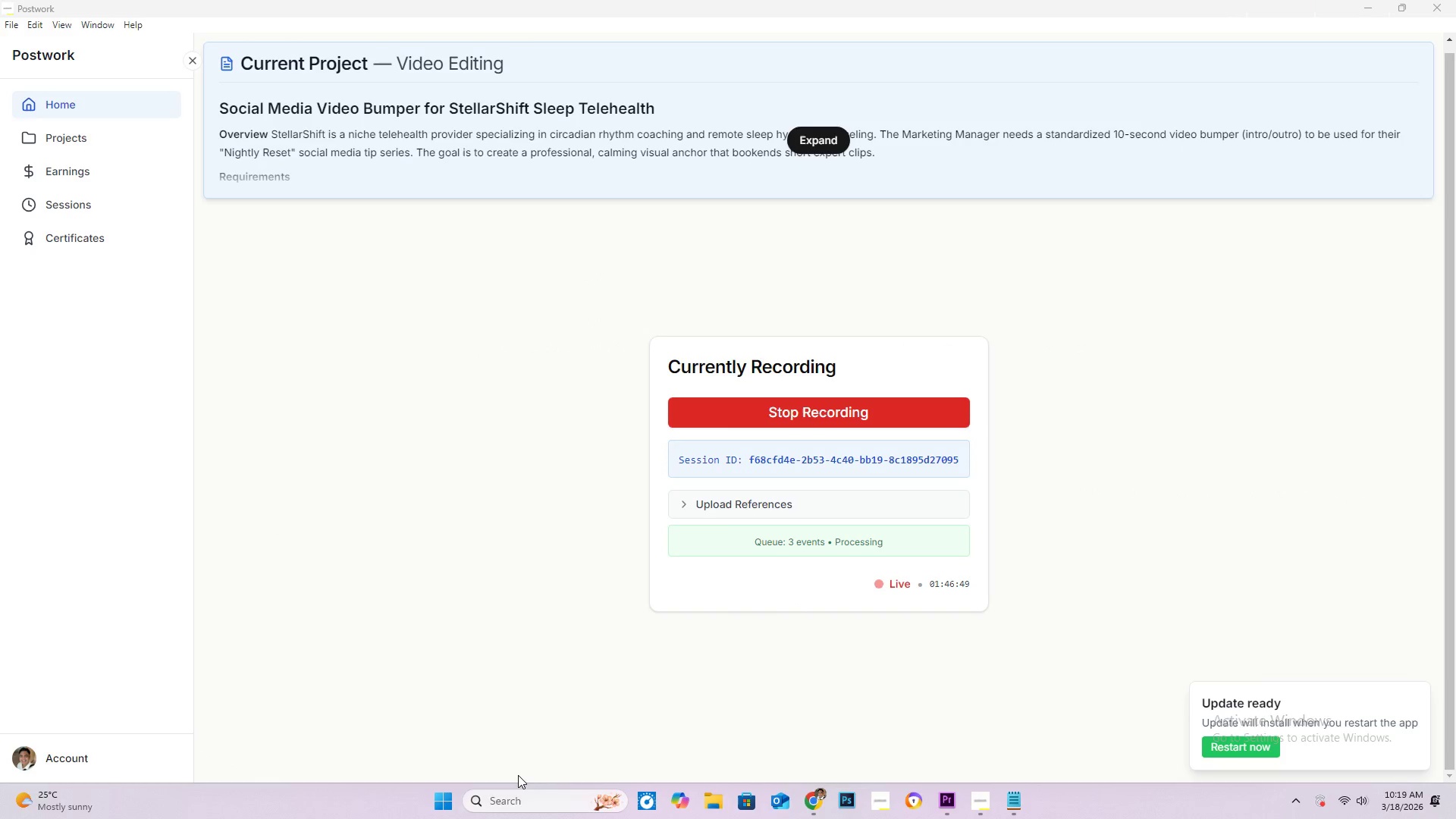 
left_click([68, 212])
 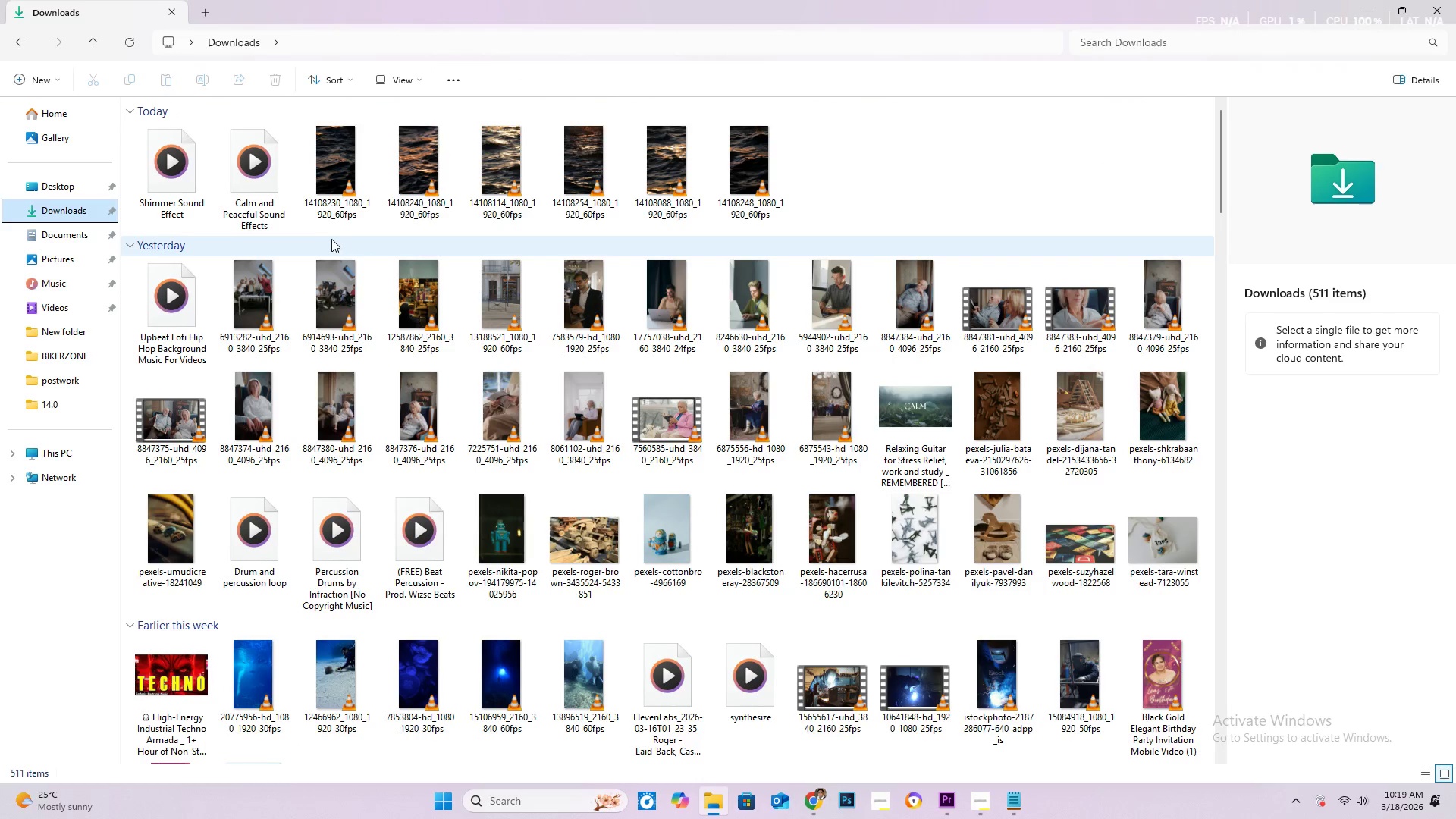 
left_click([182, 180])
 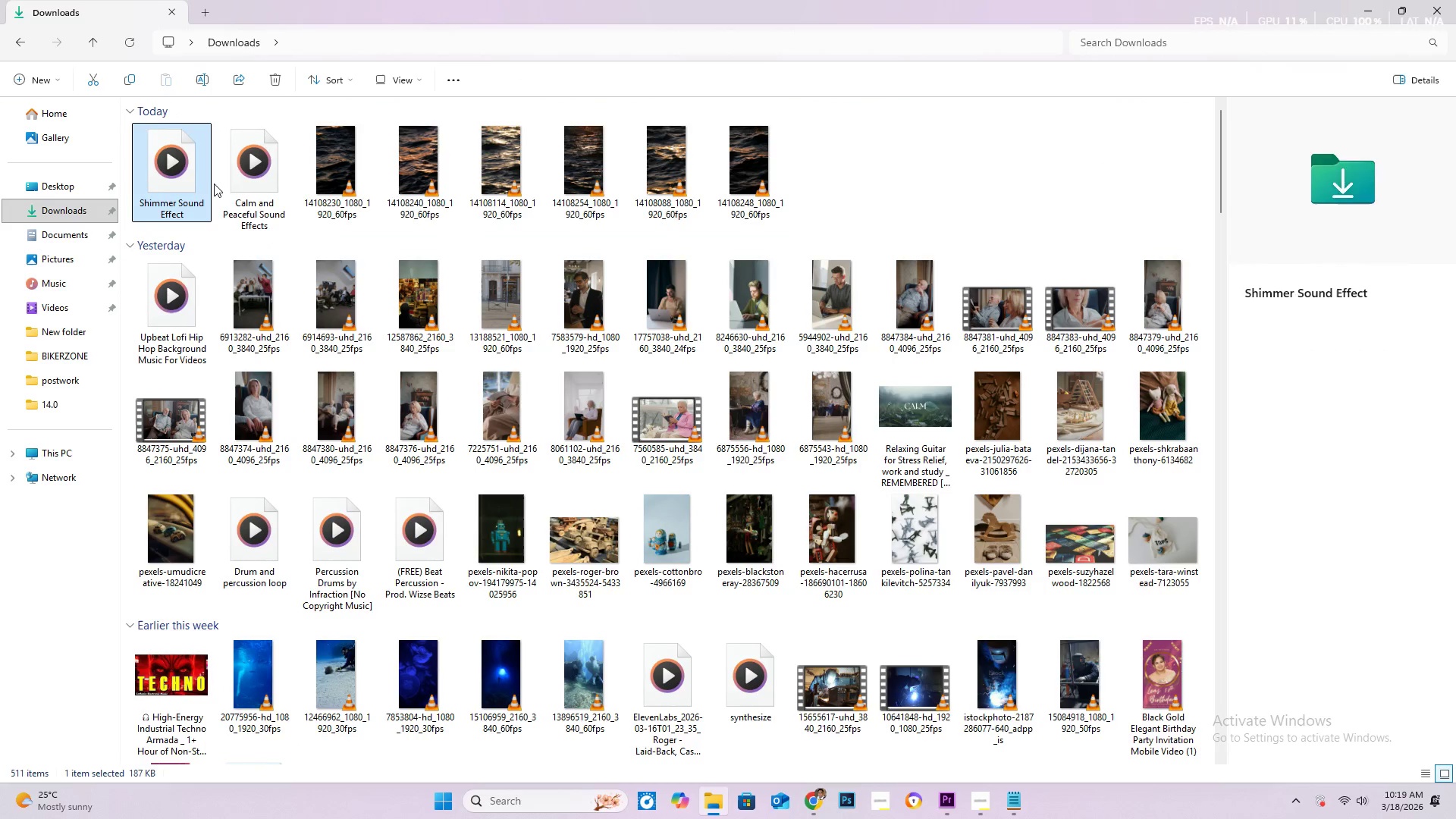 
hold_key(key=ControlLeft, duration=0.67)
left_click([241, 180])
 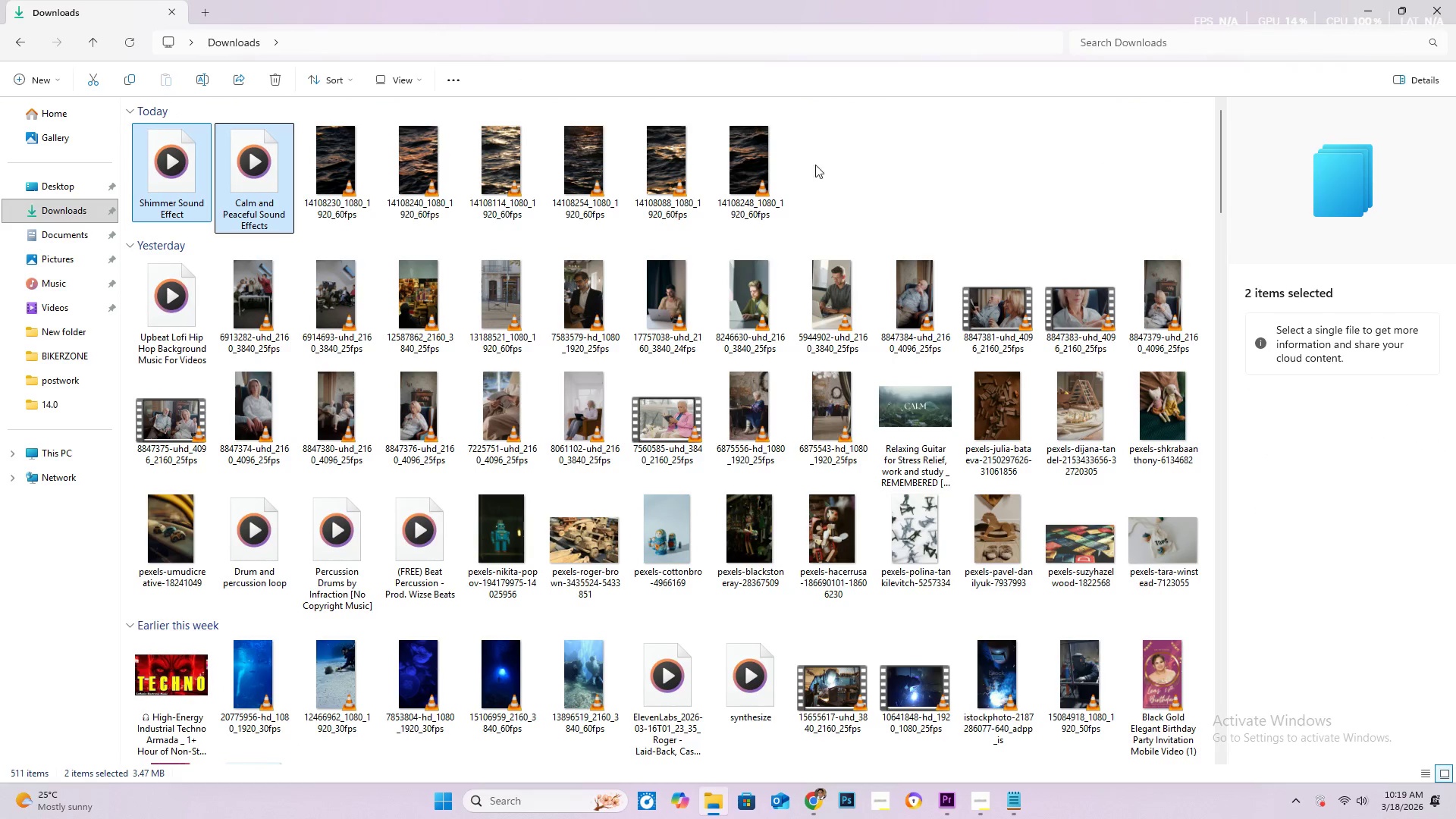 
hold_key(key=ControlLeft, duration=0.53)
left_click([744, 168])
 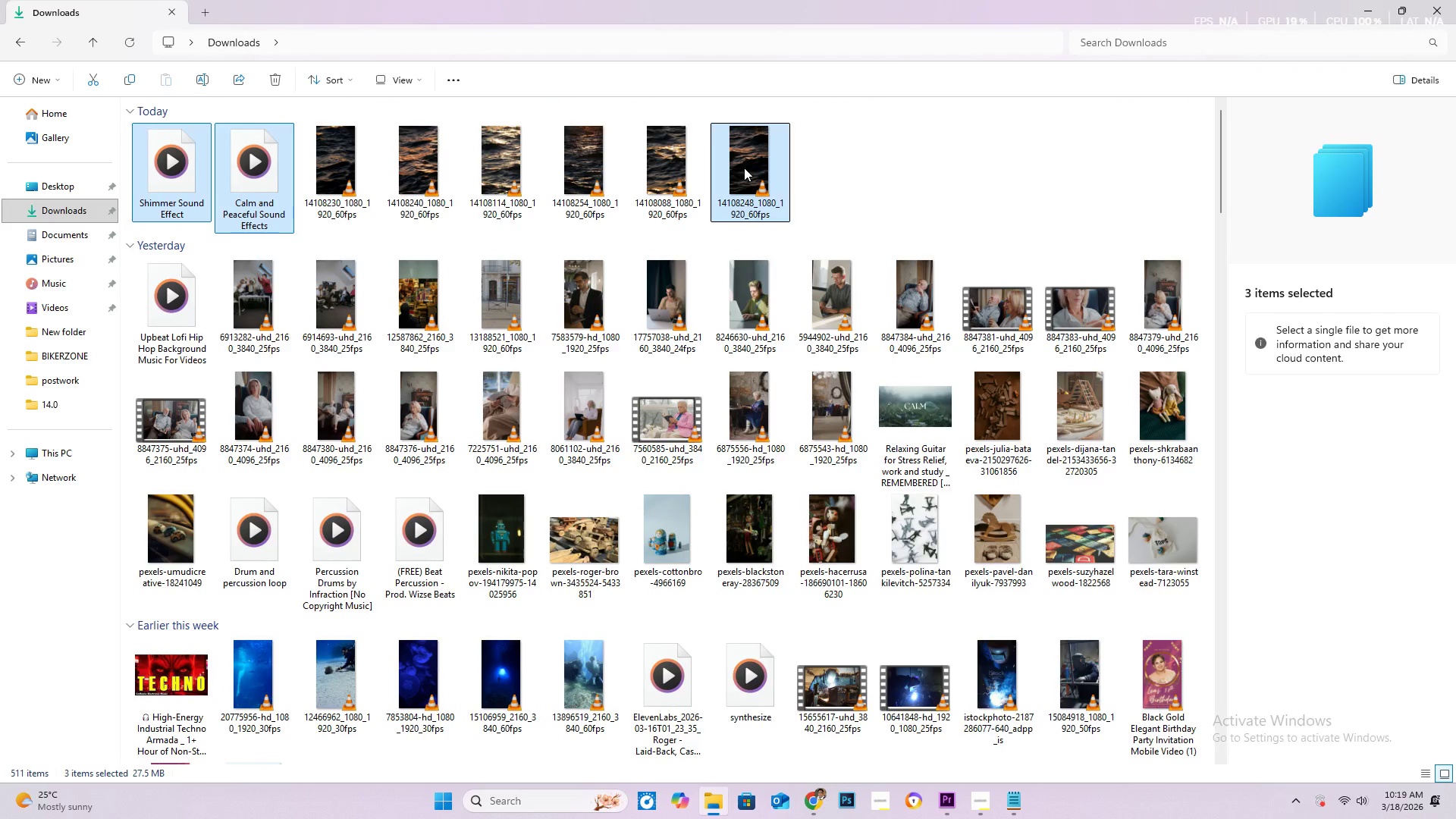 
right_click([744, 168])
 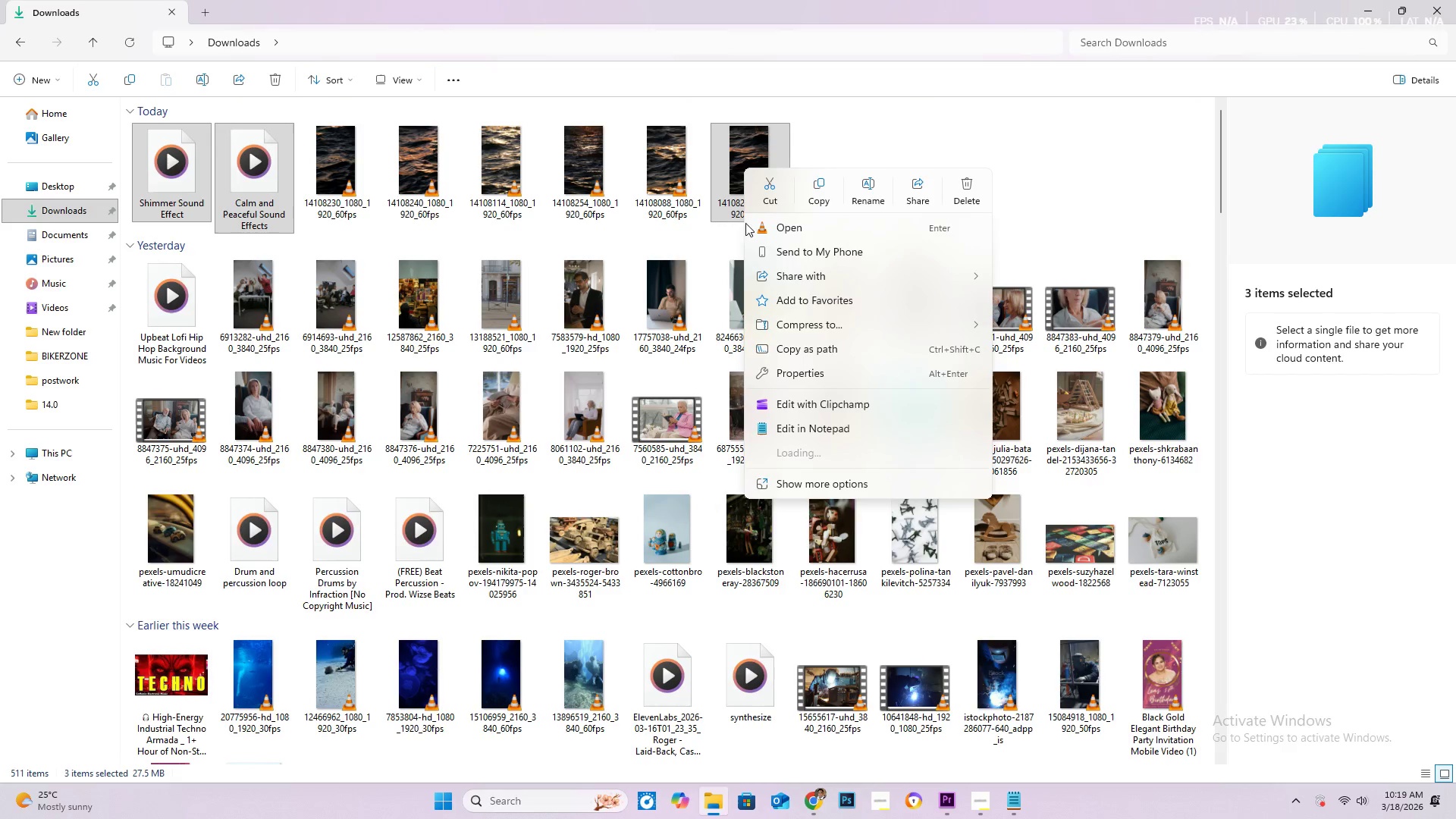 
mouse_move([851, 330])
 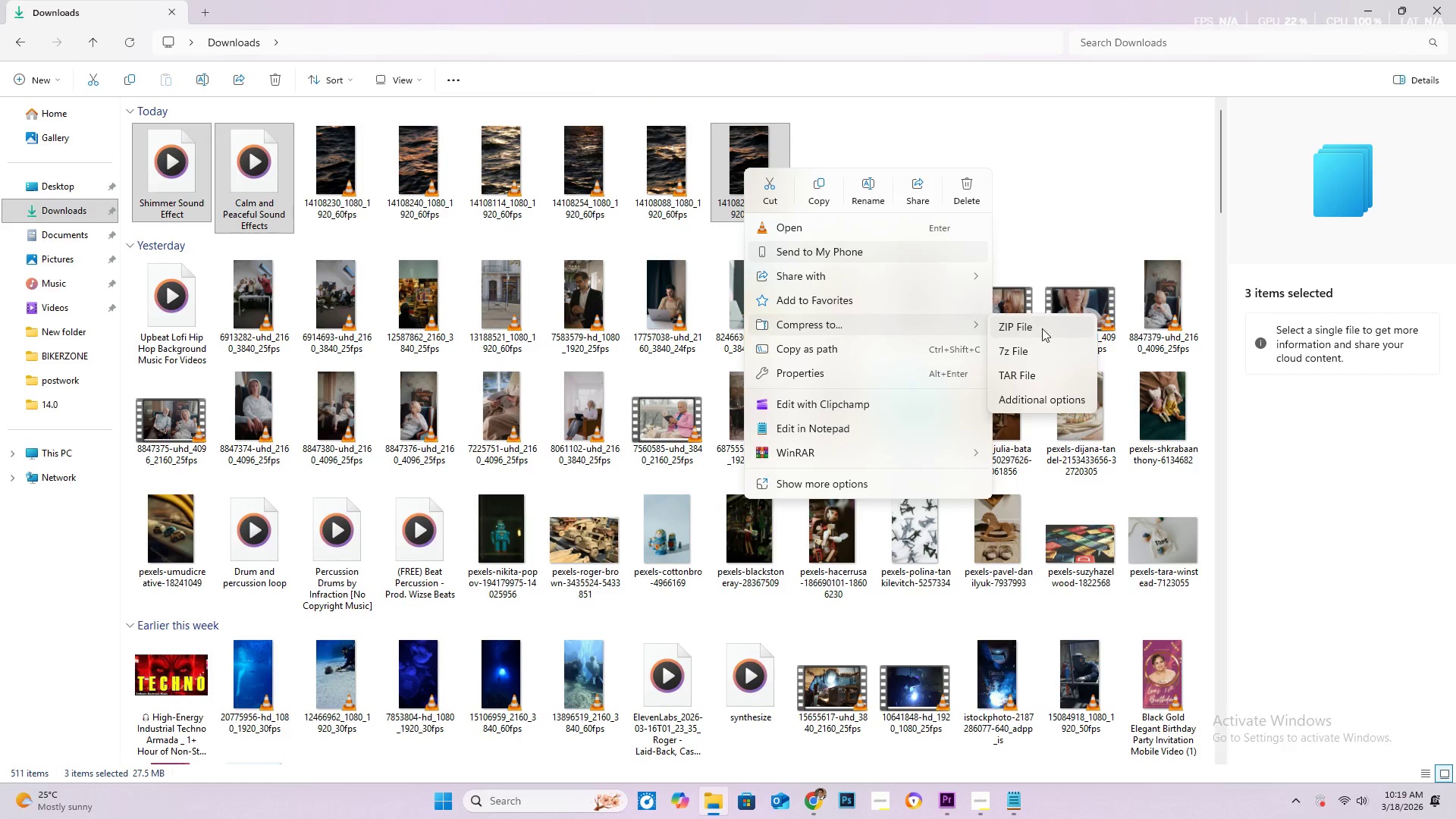 
left_click([1041, 328])
 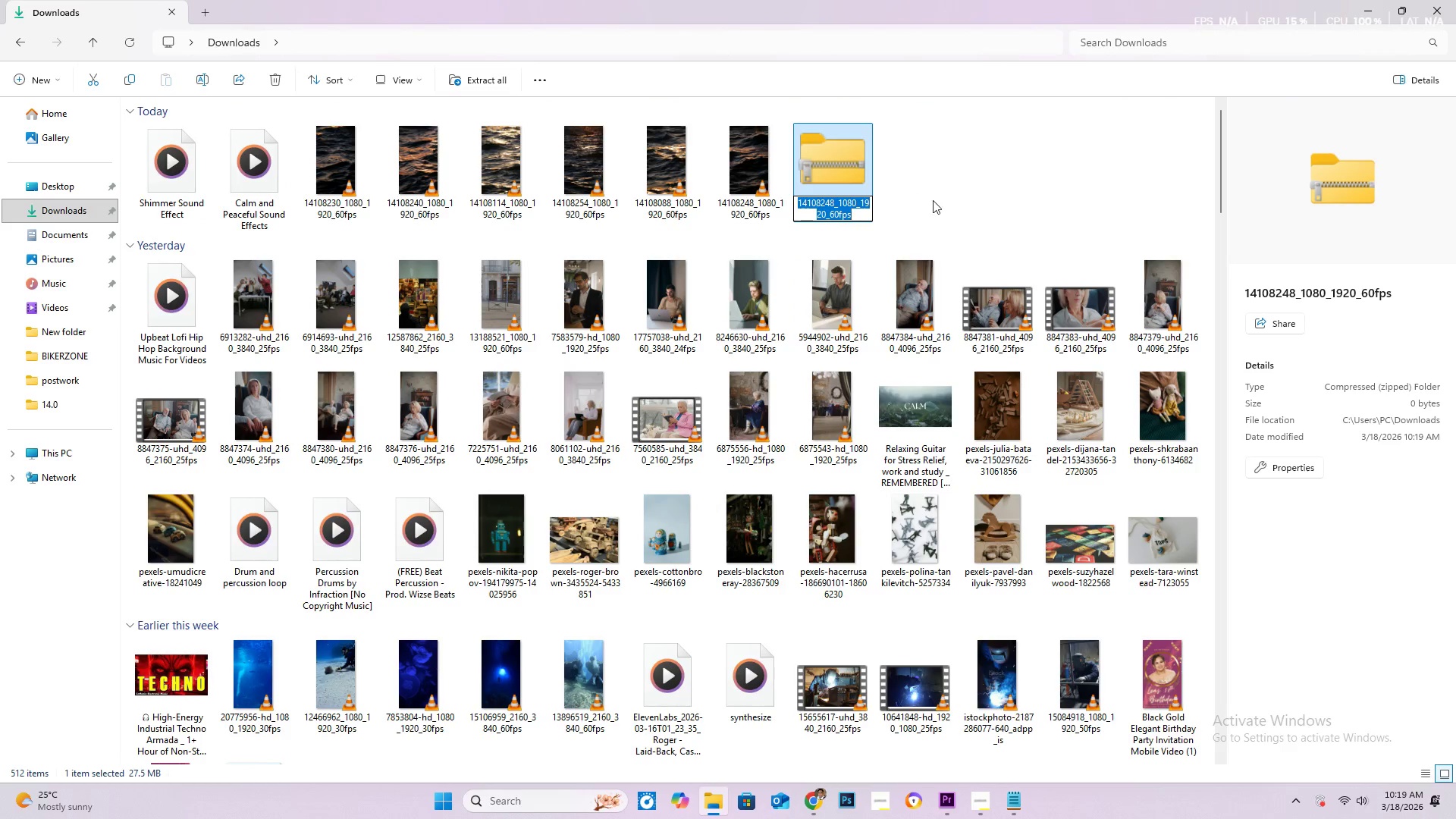 
type(RE)
key(Backspace)
type(esourece)
key(Backspace)
key(Backspace)
key(Backspace)
type(ce)
 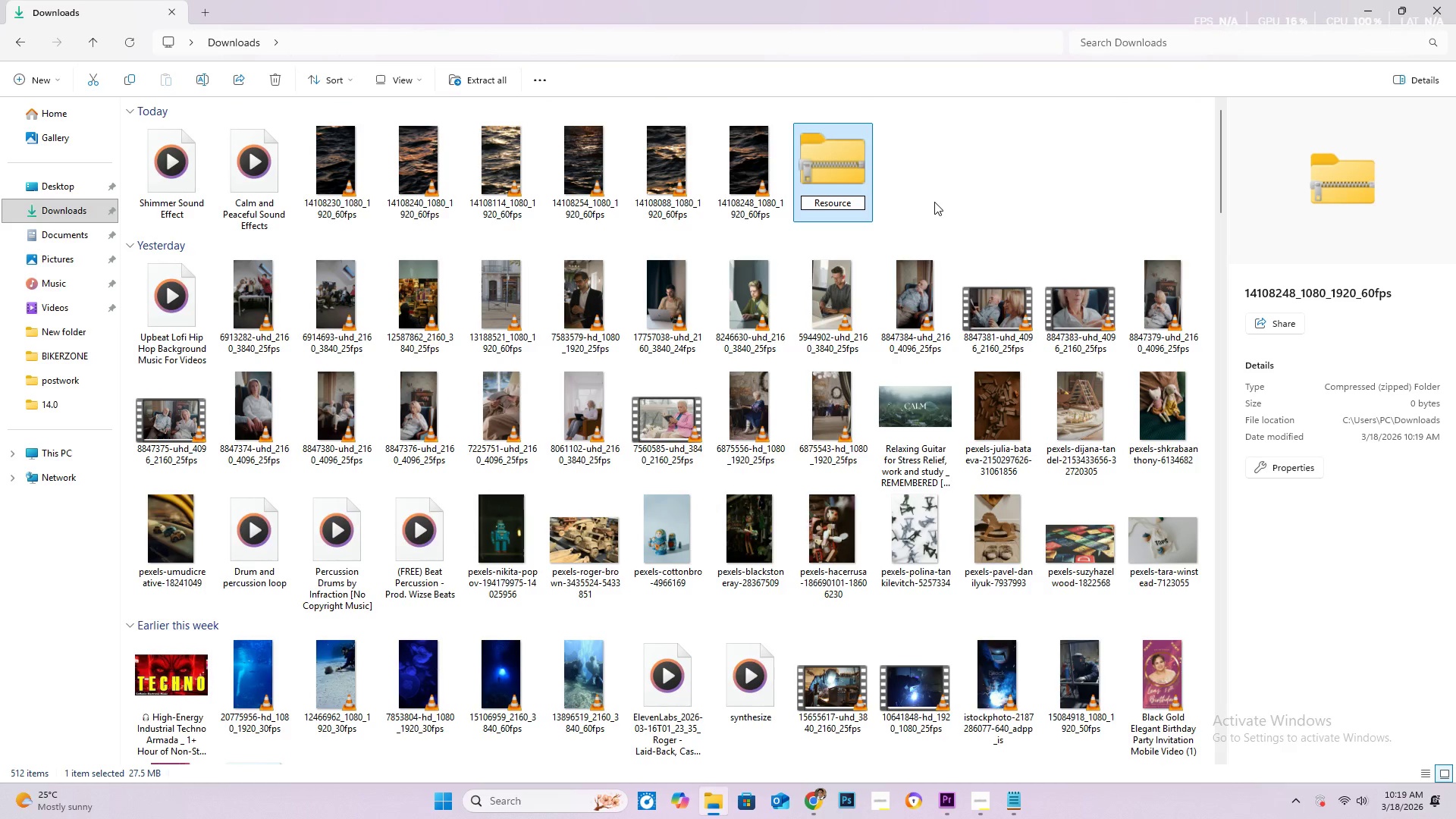 
left_click([934, 202])
 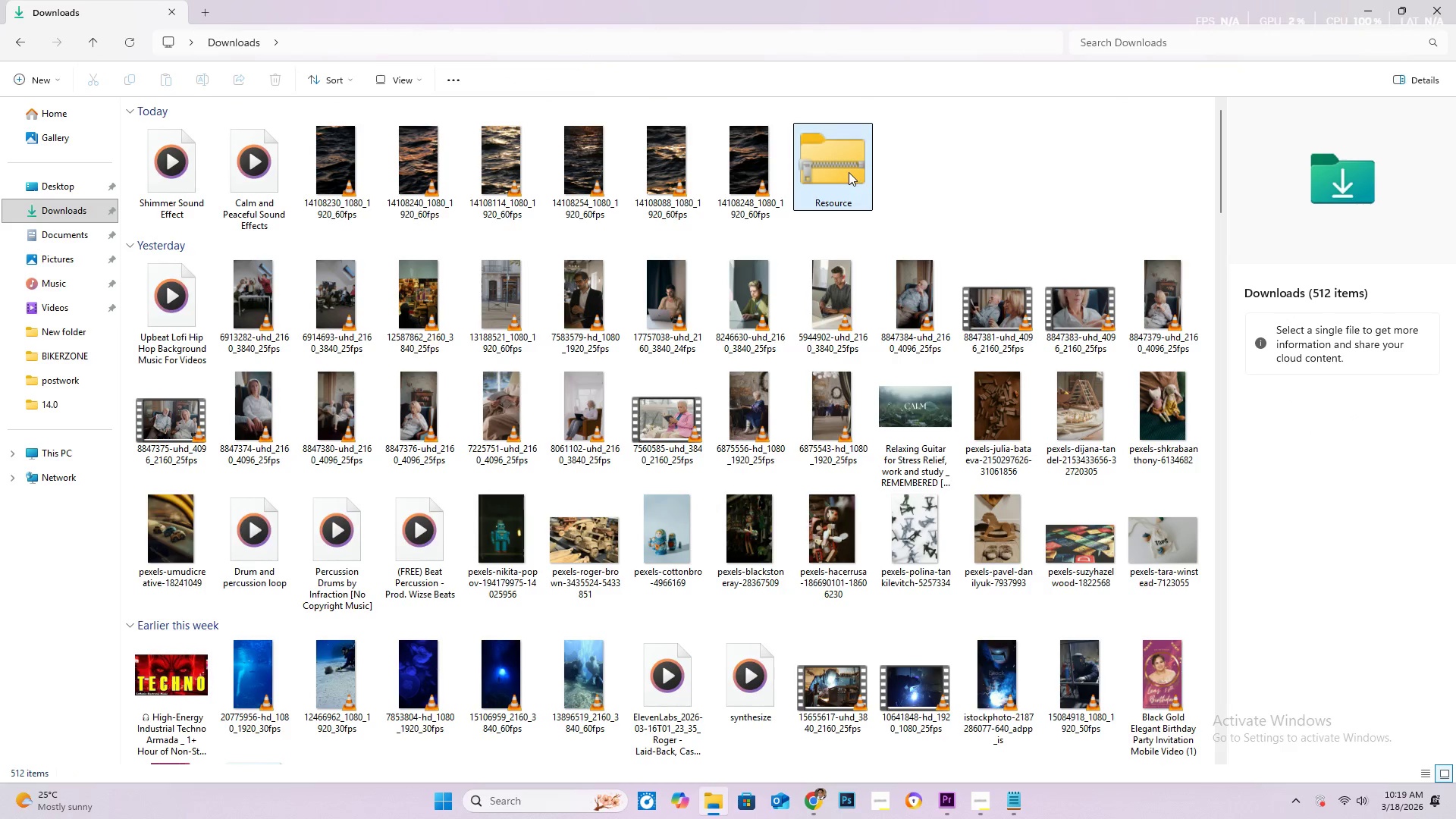 
double_click([849, 172])
 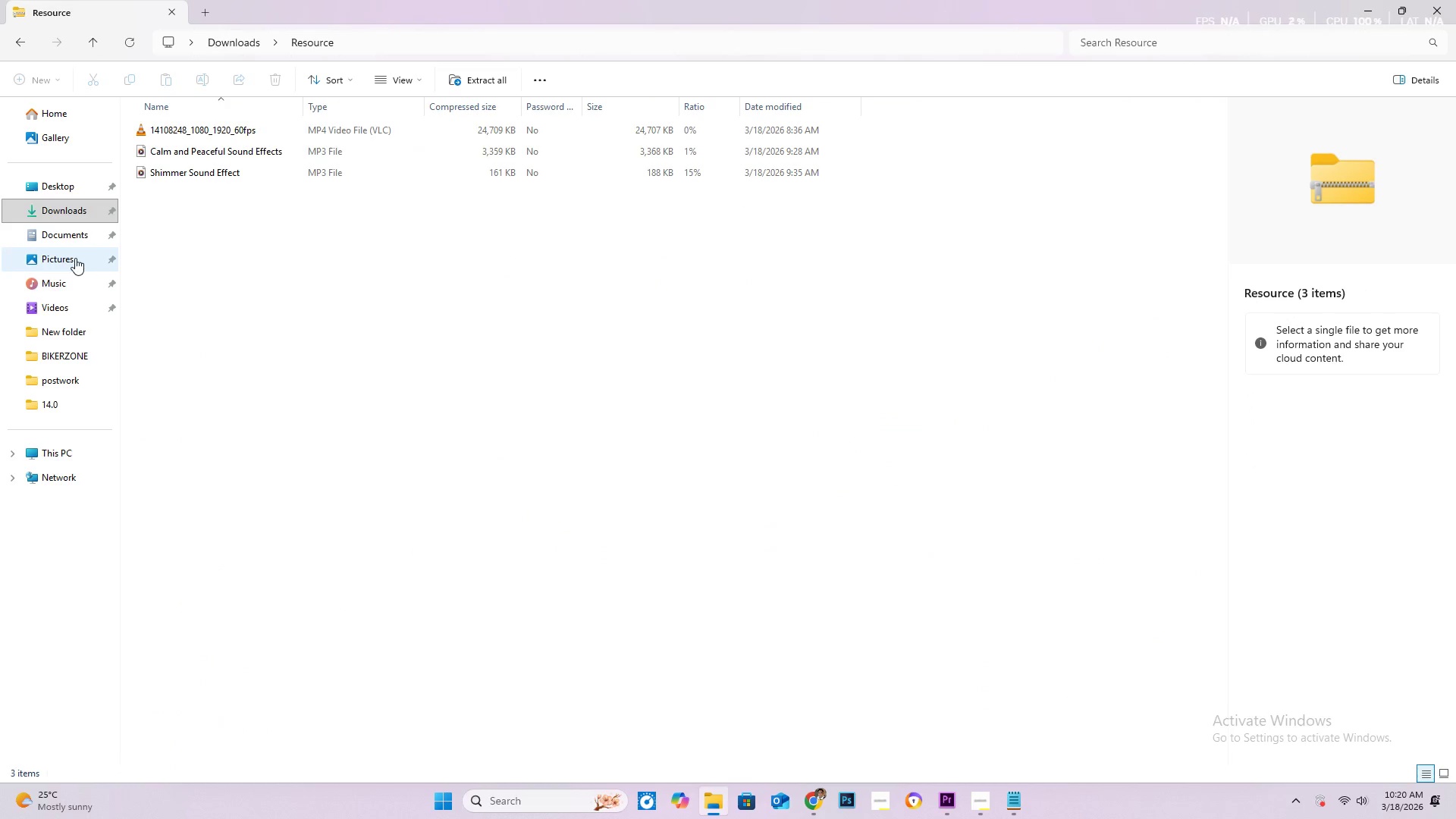 
left_click([69, 245])
 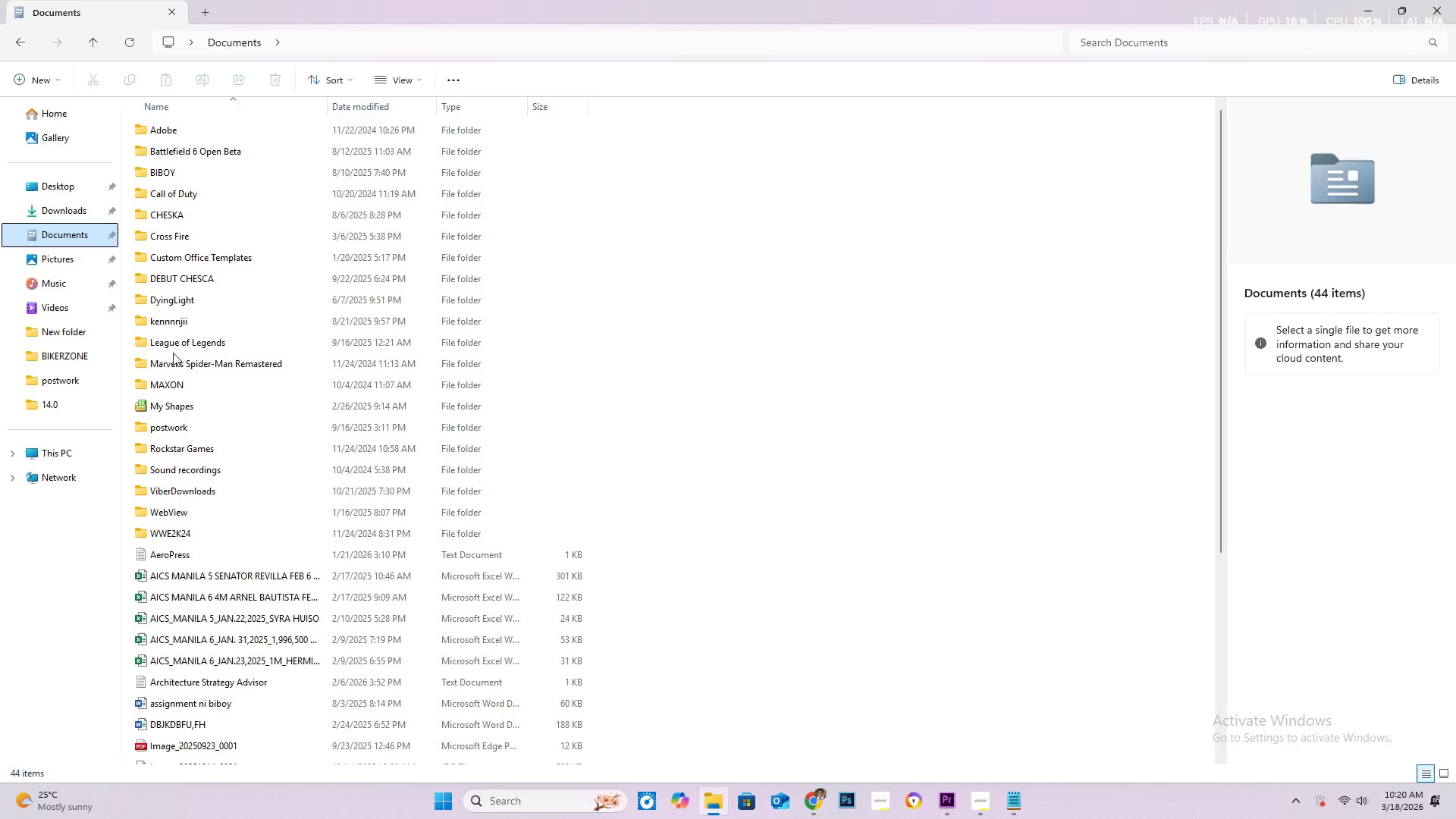 
scroll: coordinate [247, 565], scroll_direction: down, amount: 8.0
 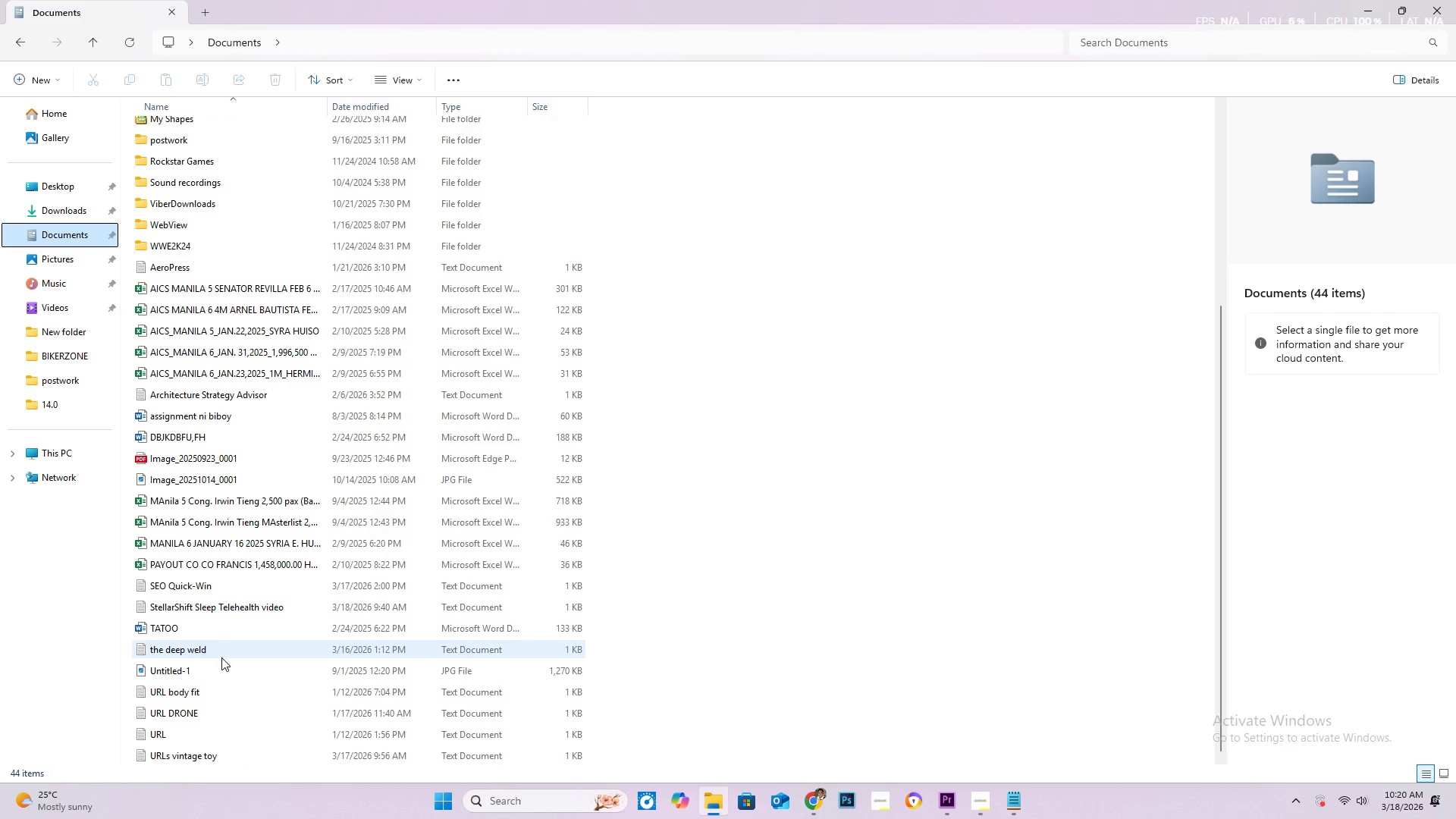 
left_click([228, 613])
 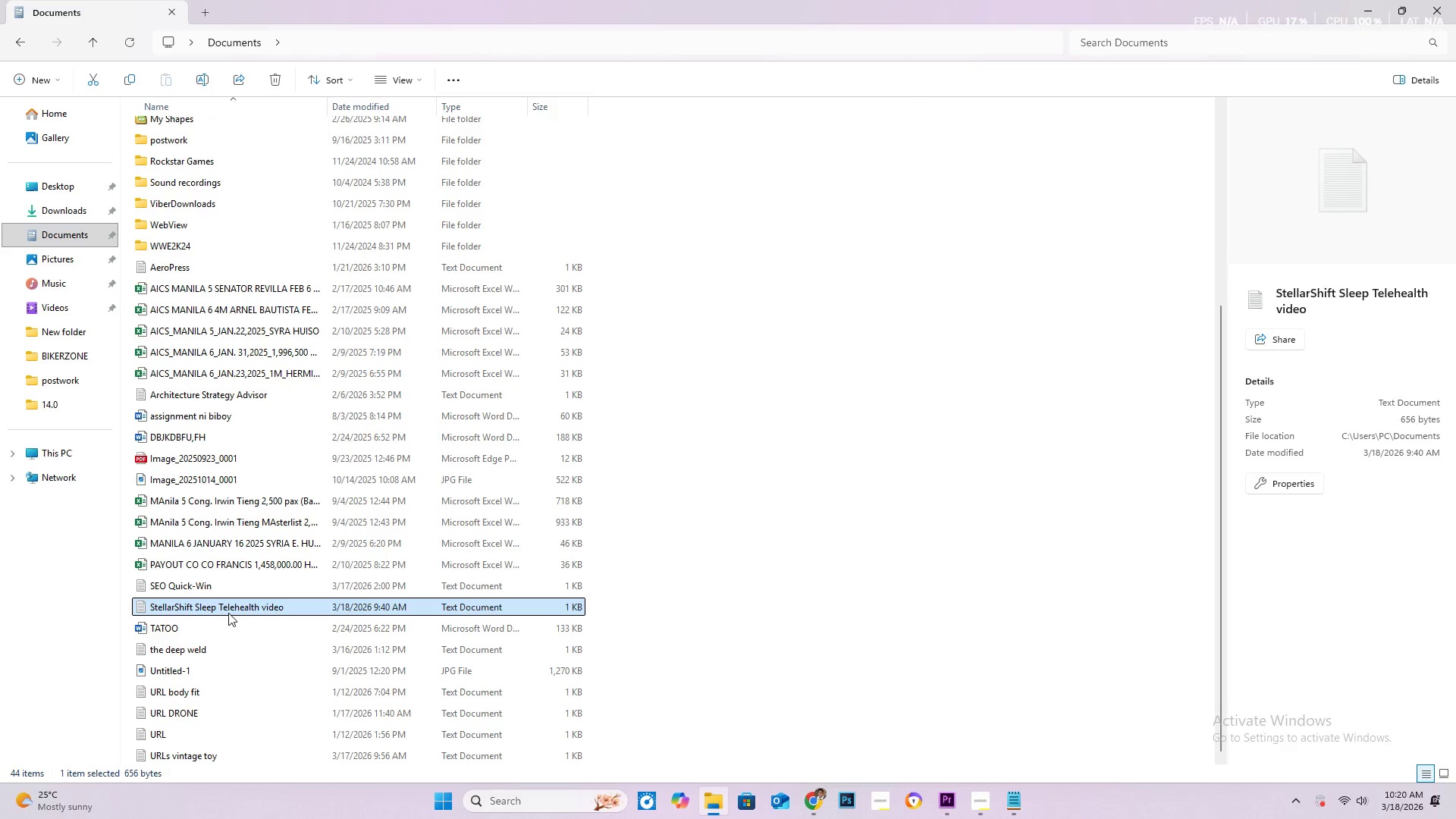 
hold_key(key=ControlLeft, duration=1.52)
 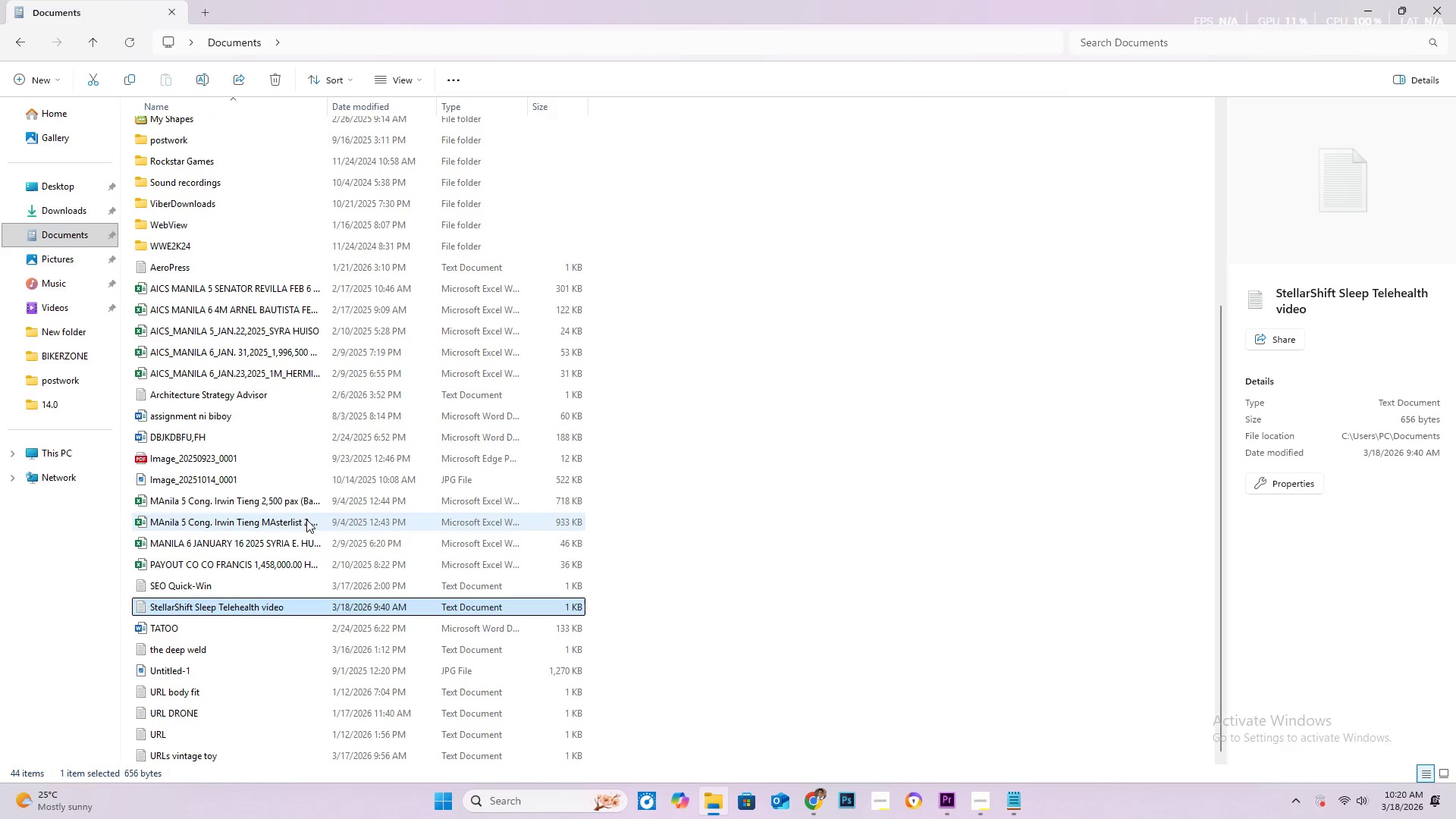 
key(Control+X)
 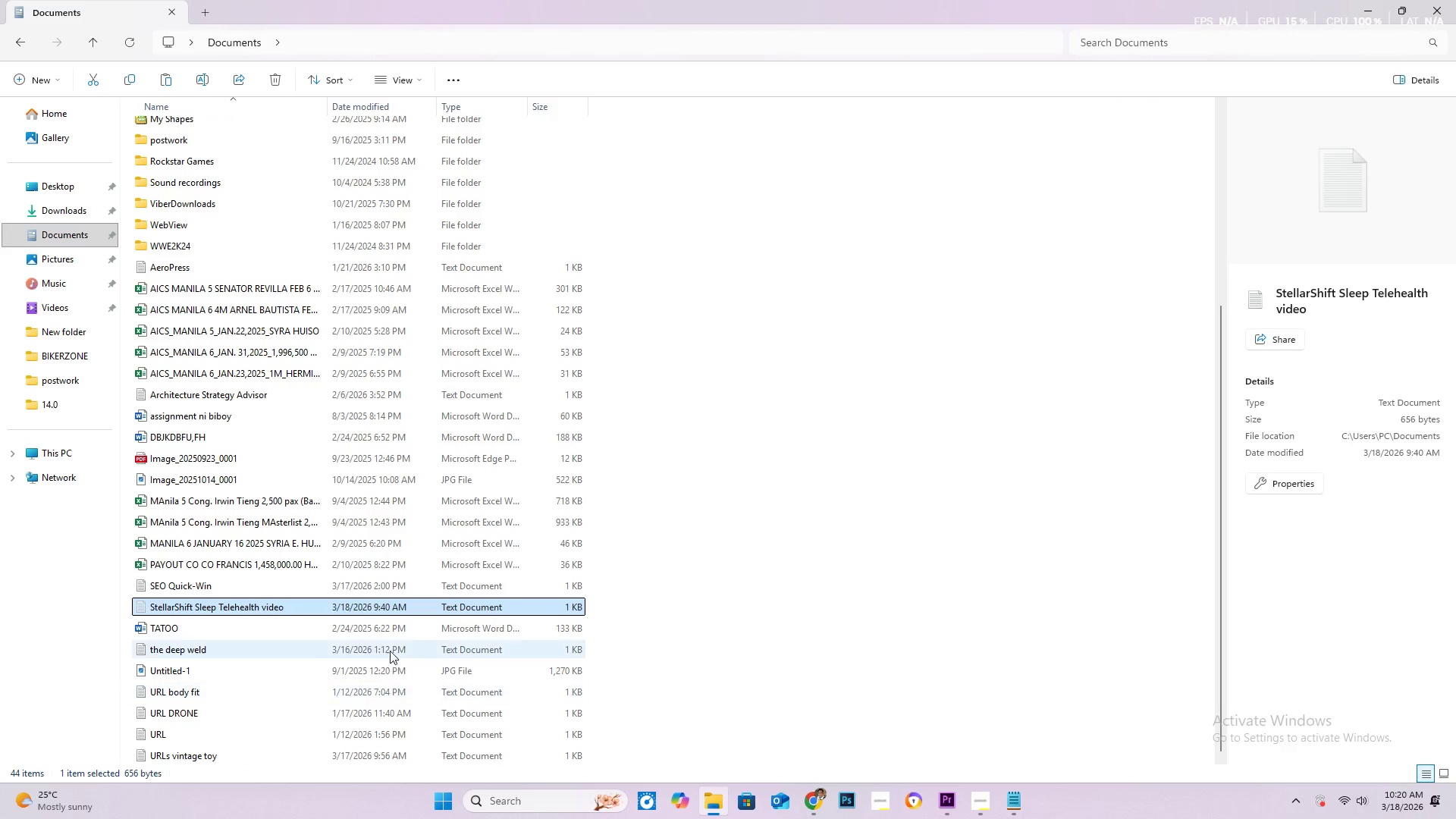 
left_click([299, 666])
 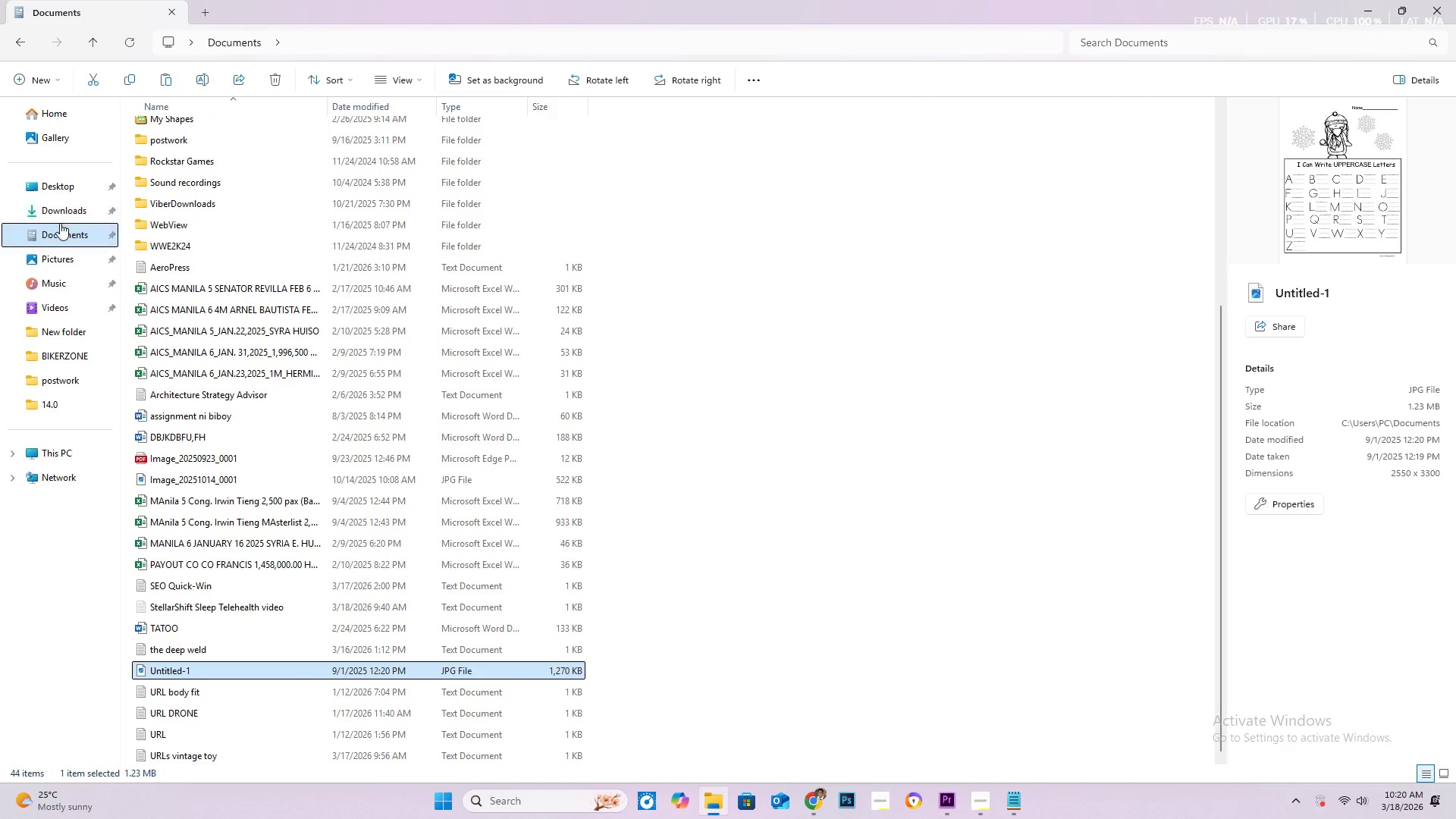 
left_click([62, 220])
 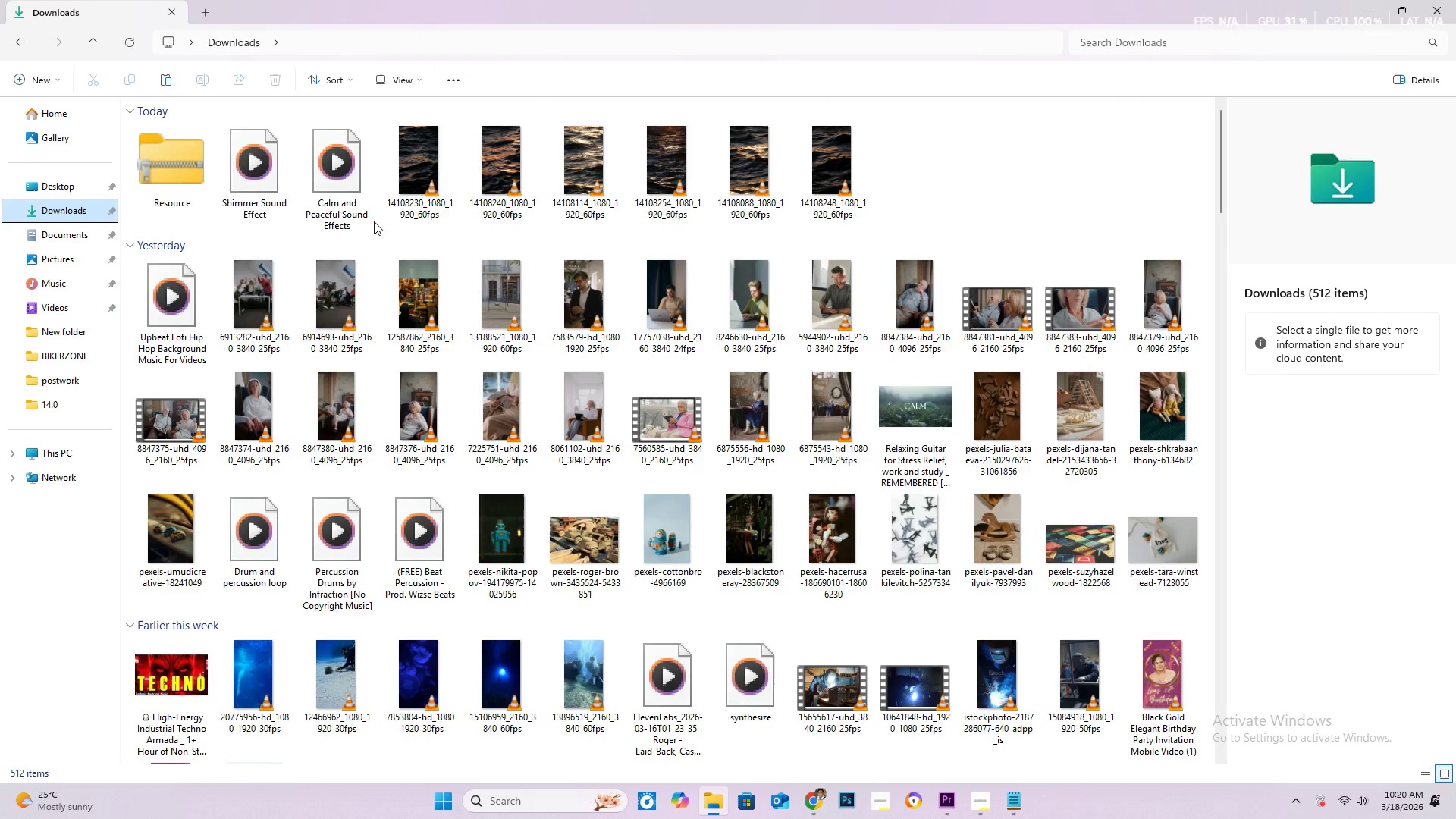 
double_click([168, 180])
 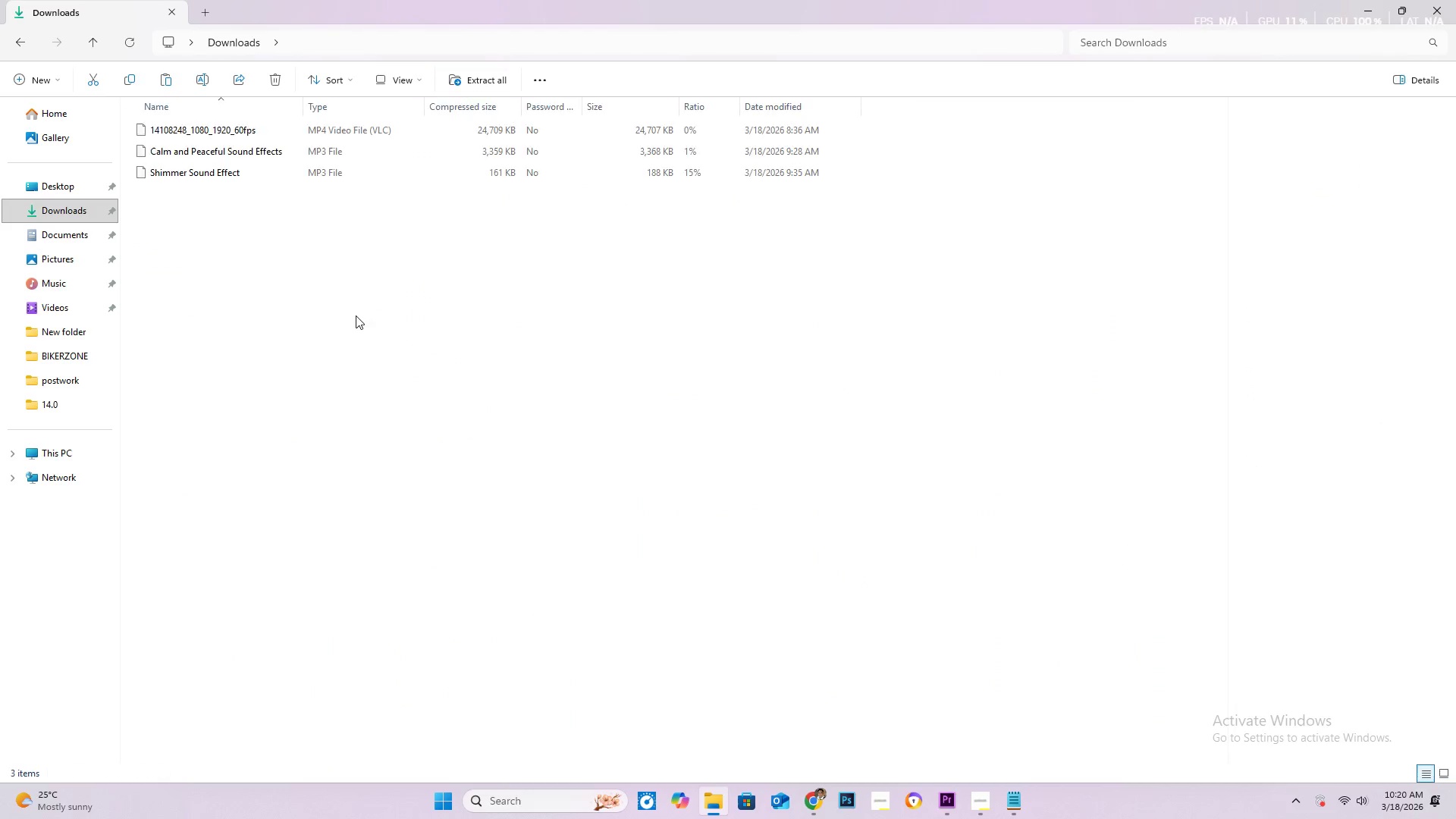 
left_click([346, 312])
 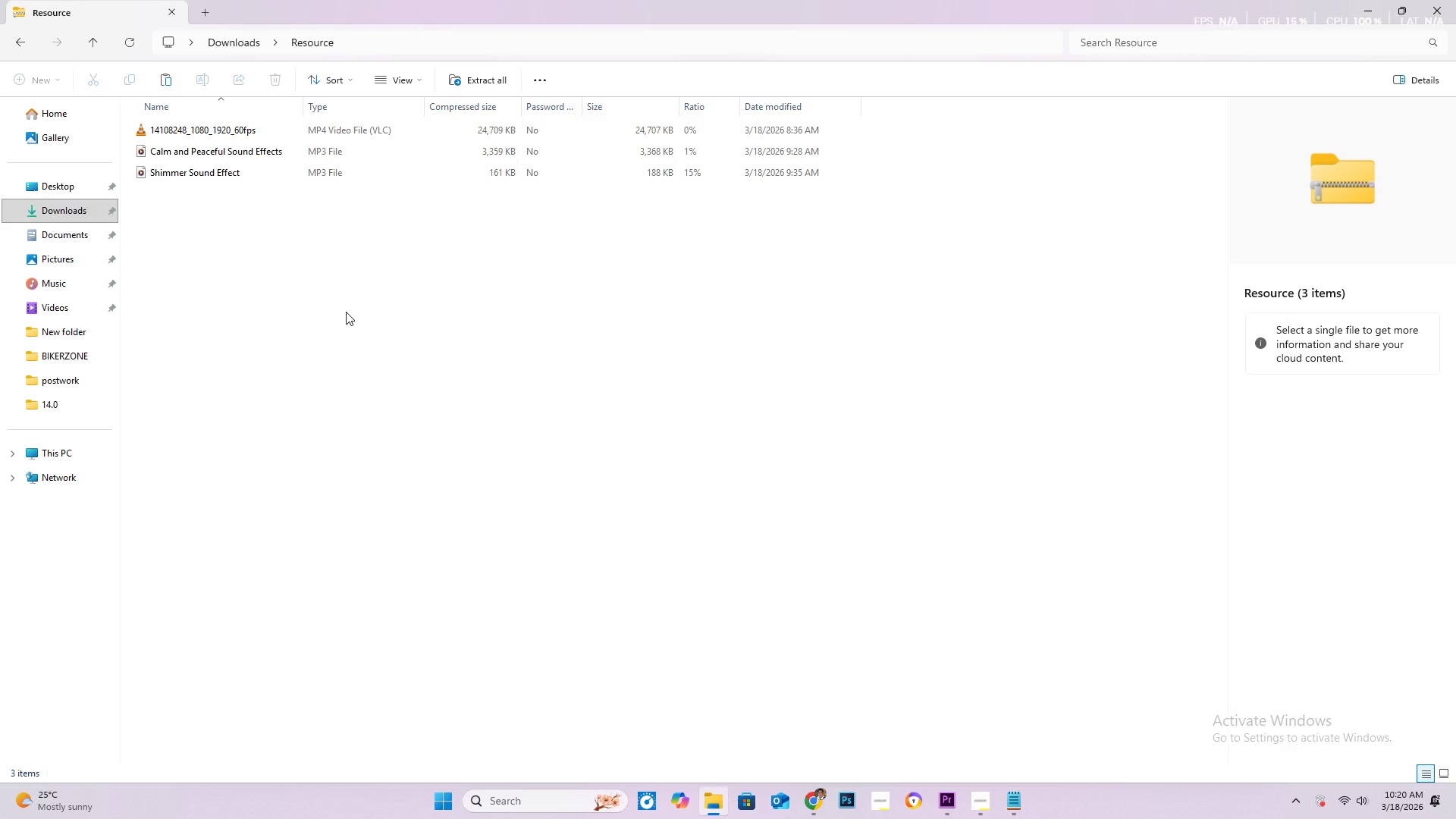 
key(Control+V)
 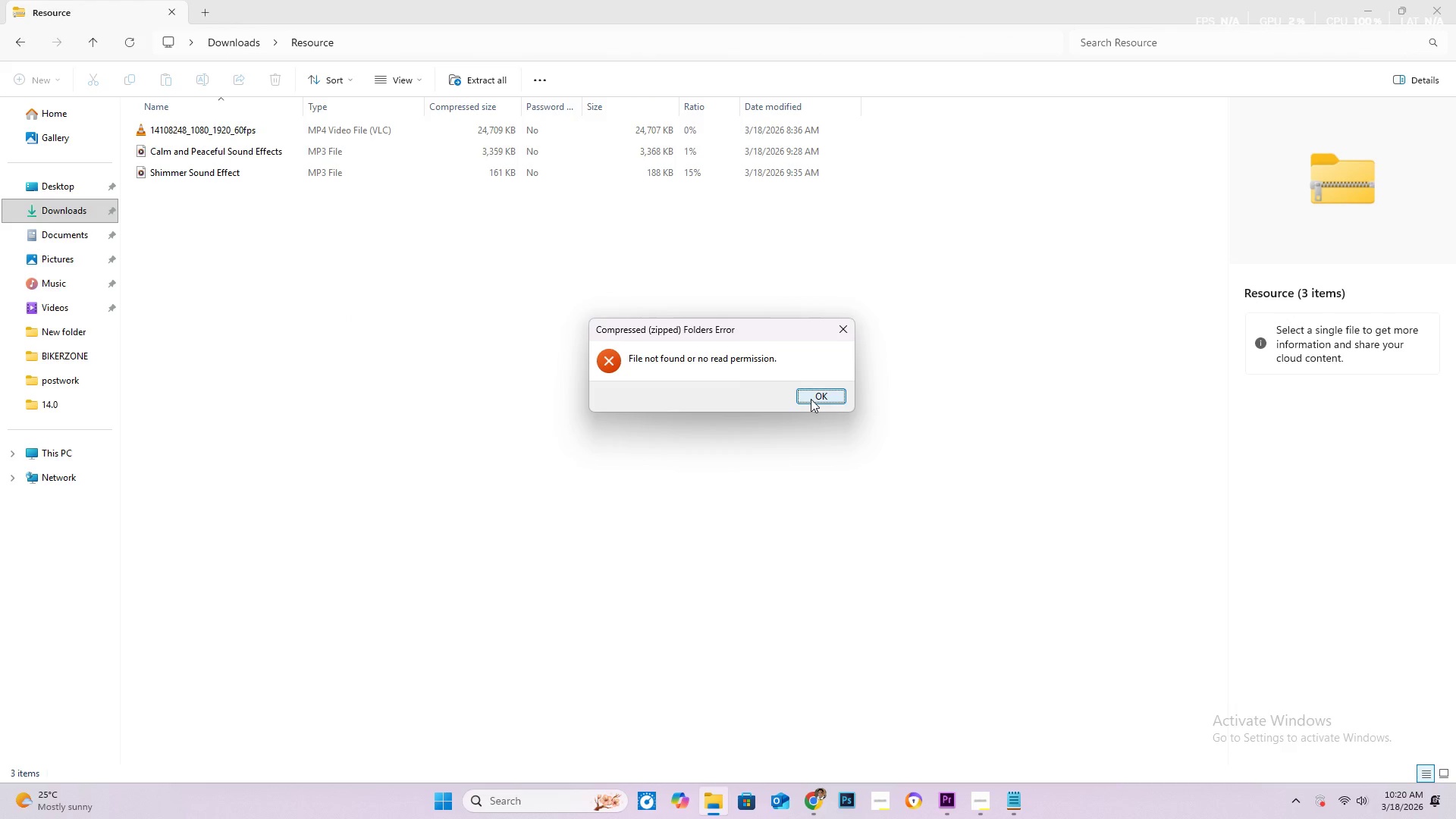 
left_click([811, 399])
 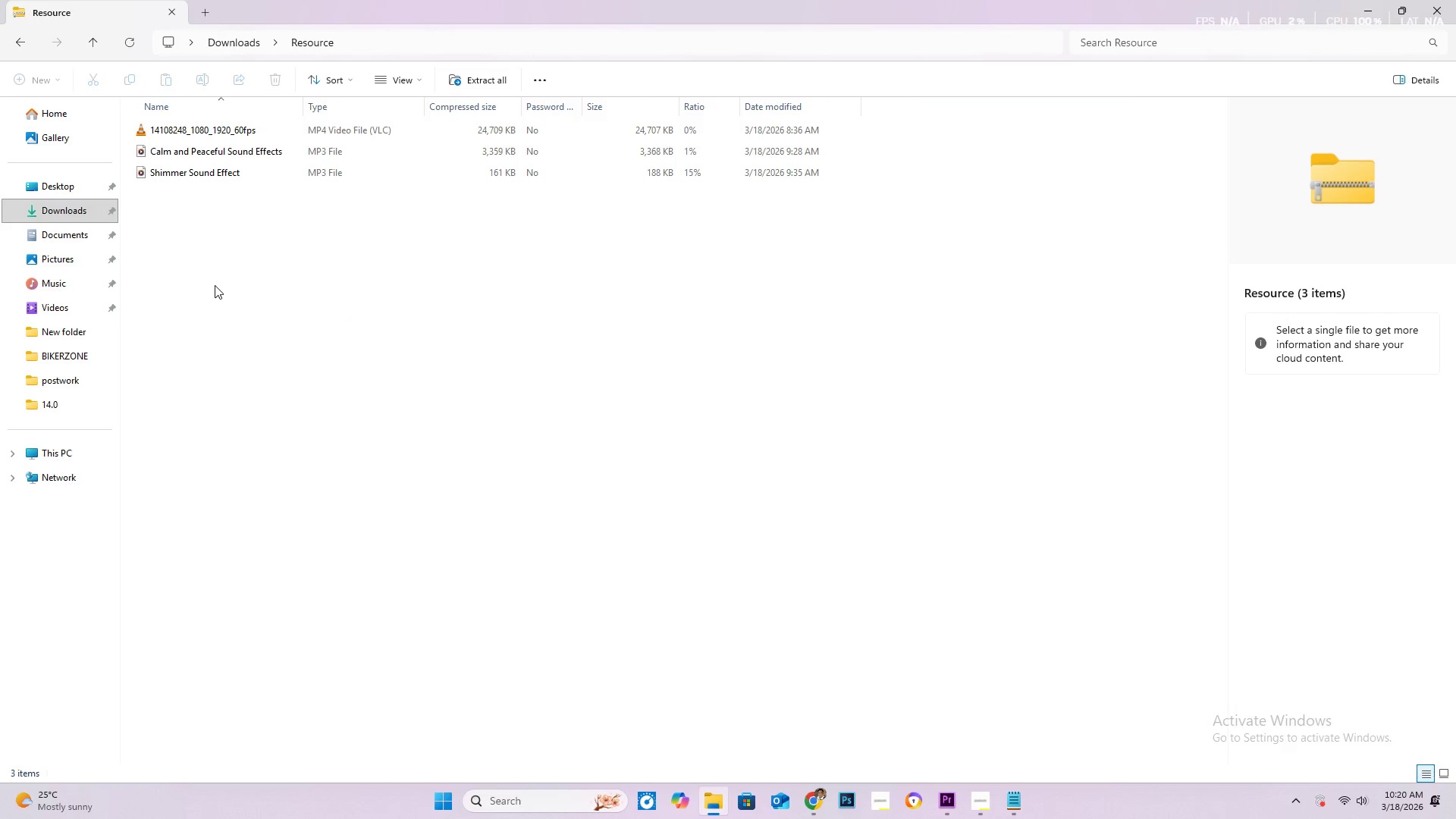 
key(Control+Z)
 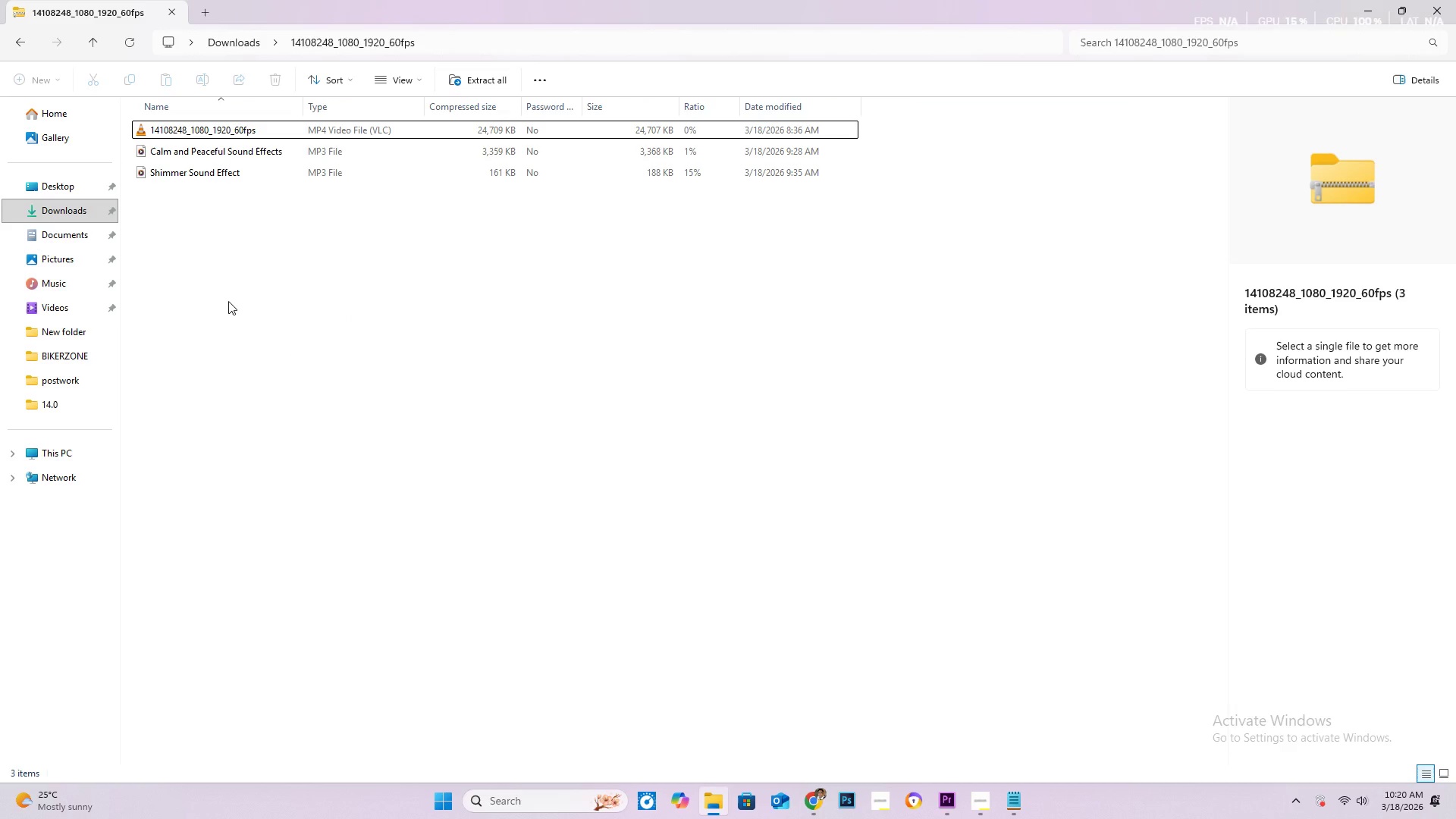 
key(Control+Z)
 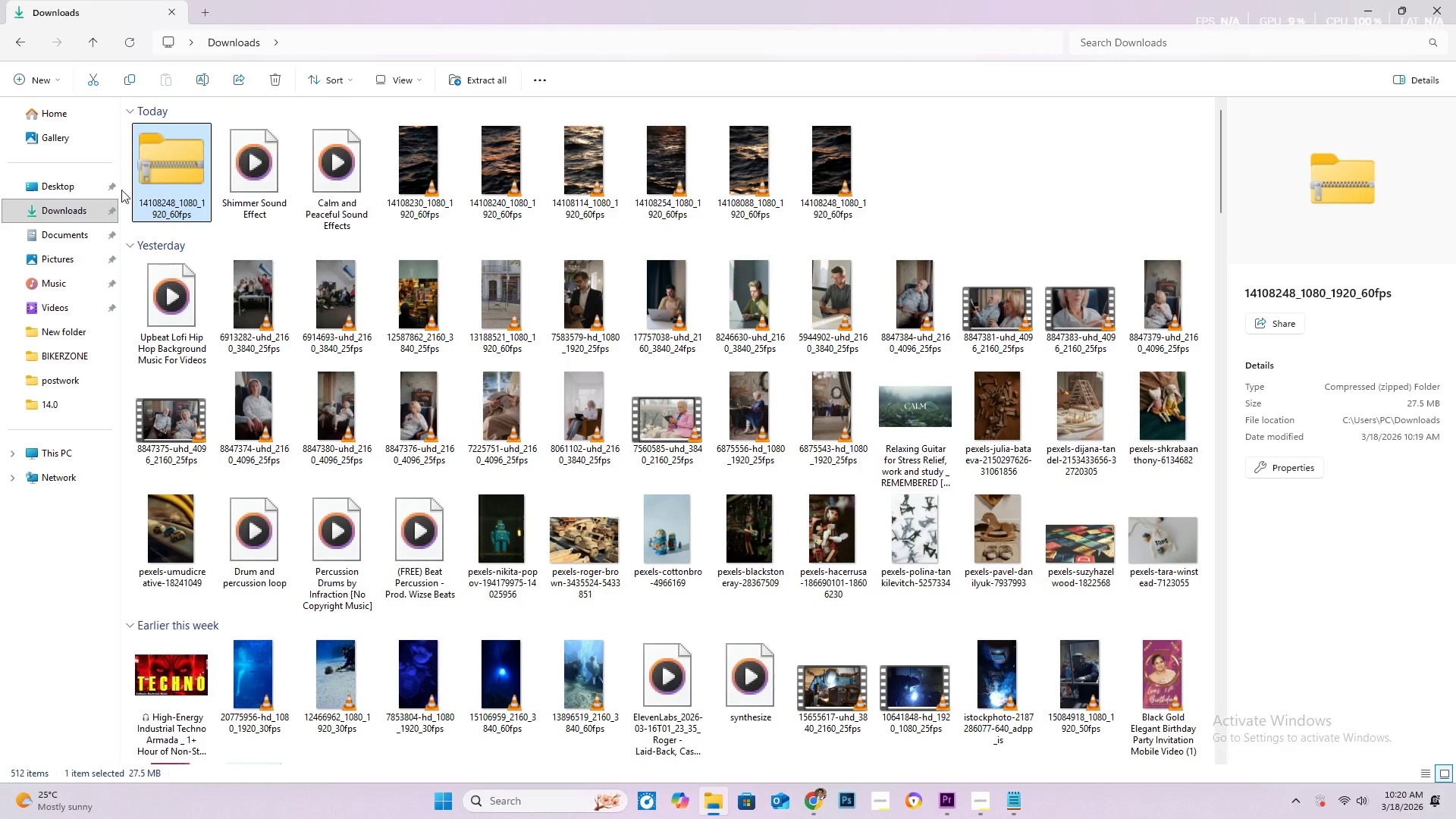 
left_click([174, 180])
 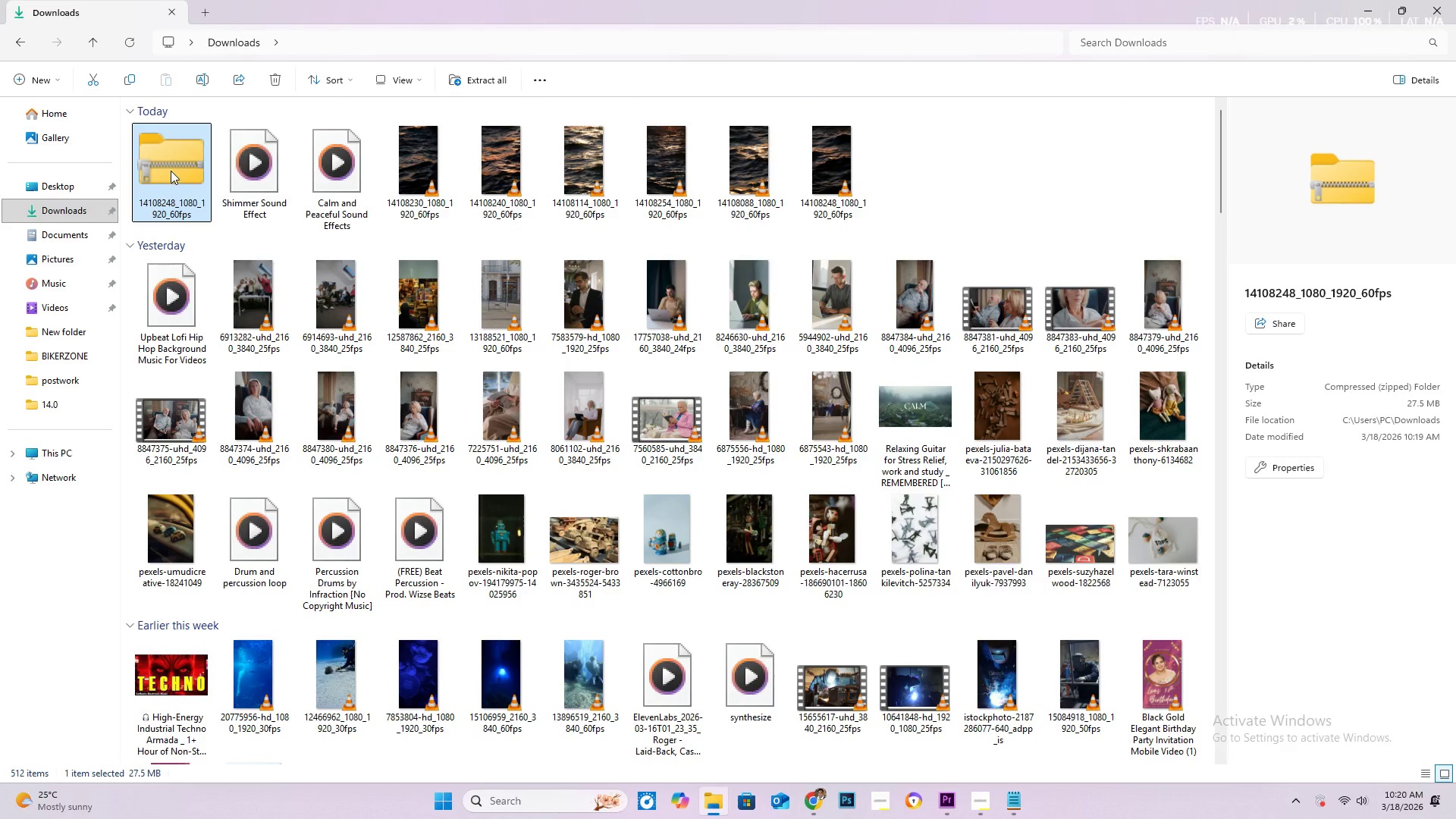 
right_click([171, 171])
 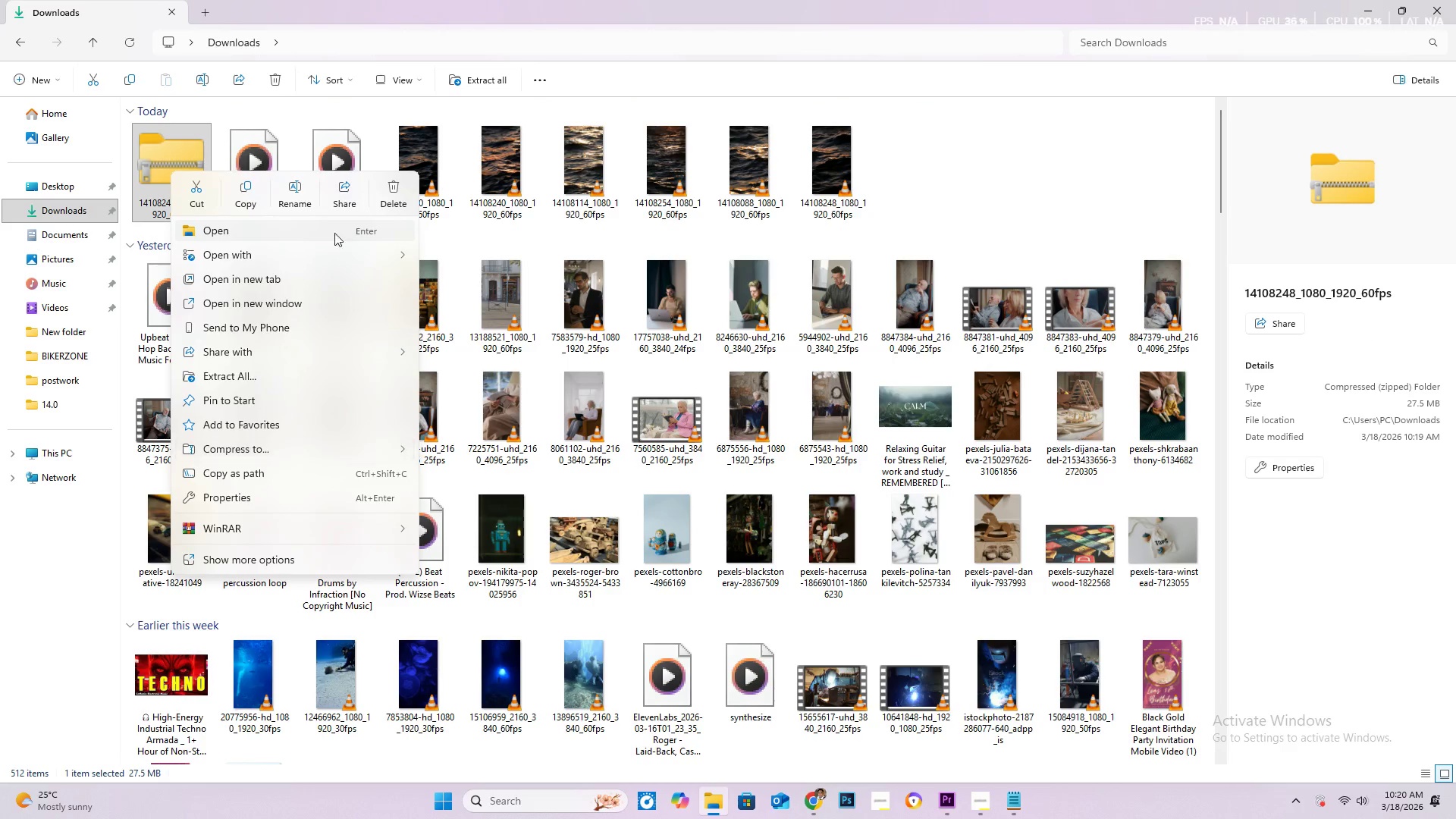 
wait(5.36)
 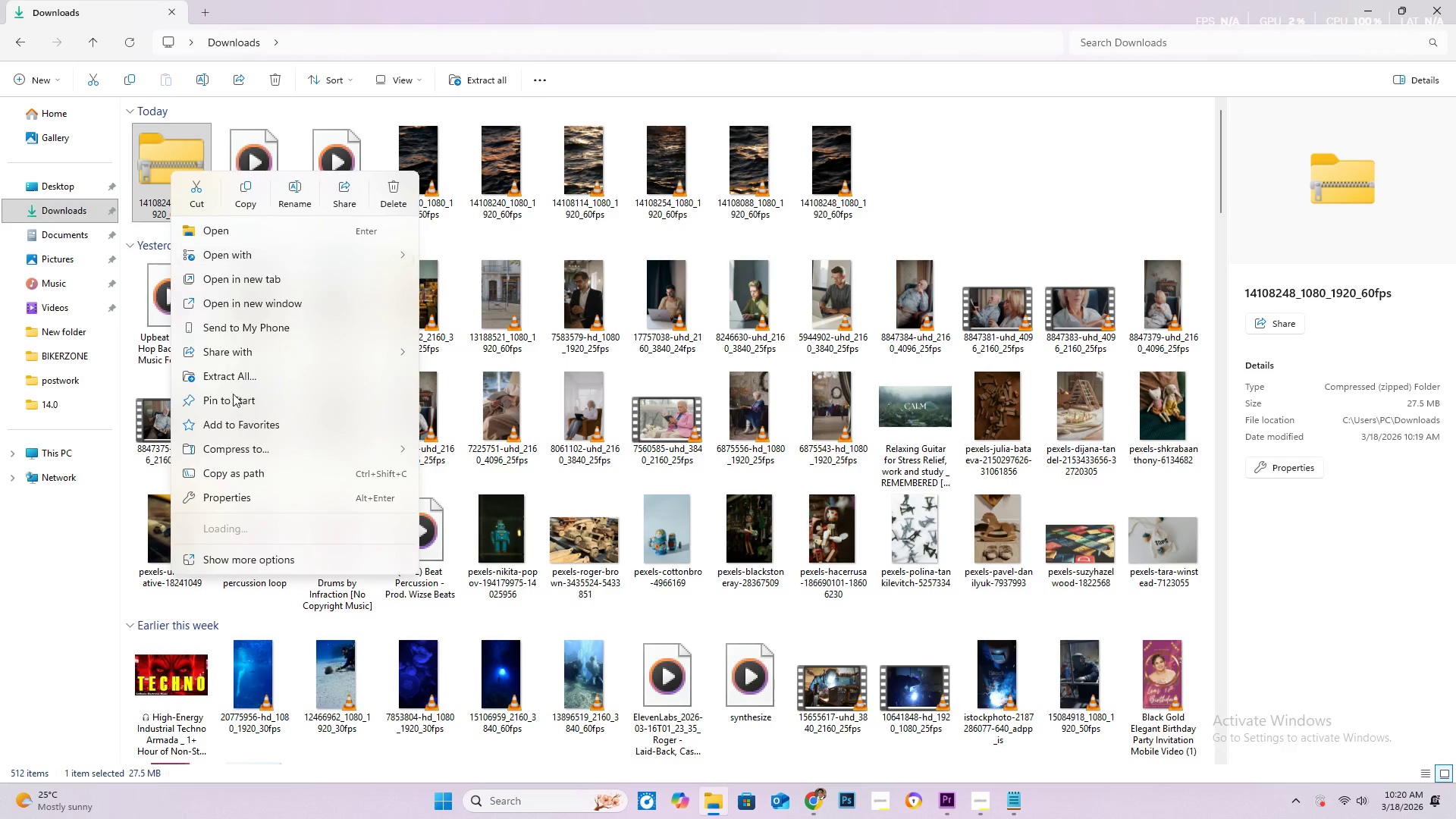 
double_click([196, 174])
 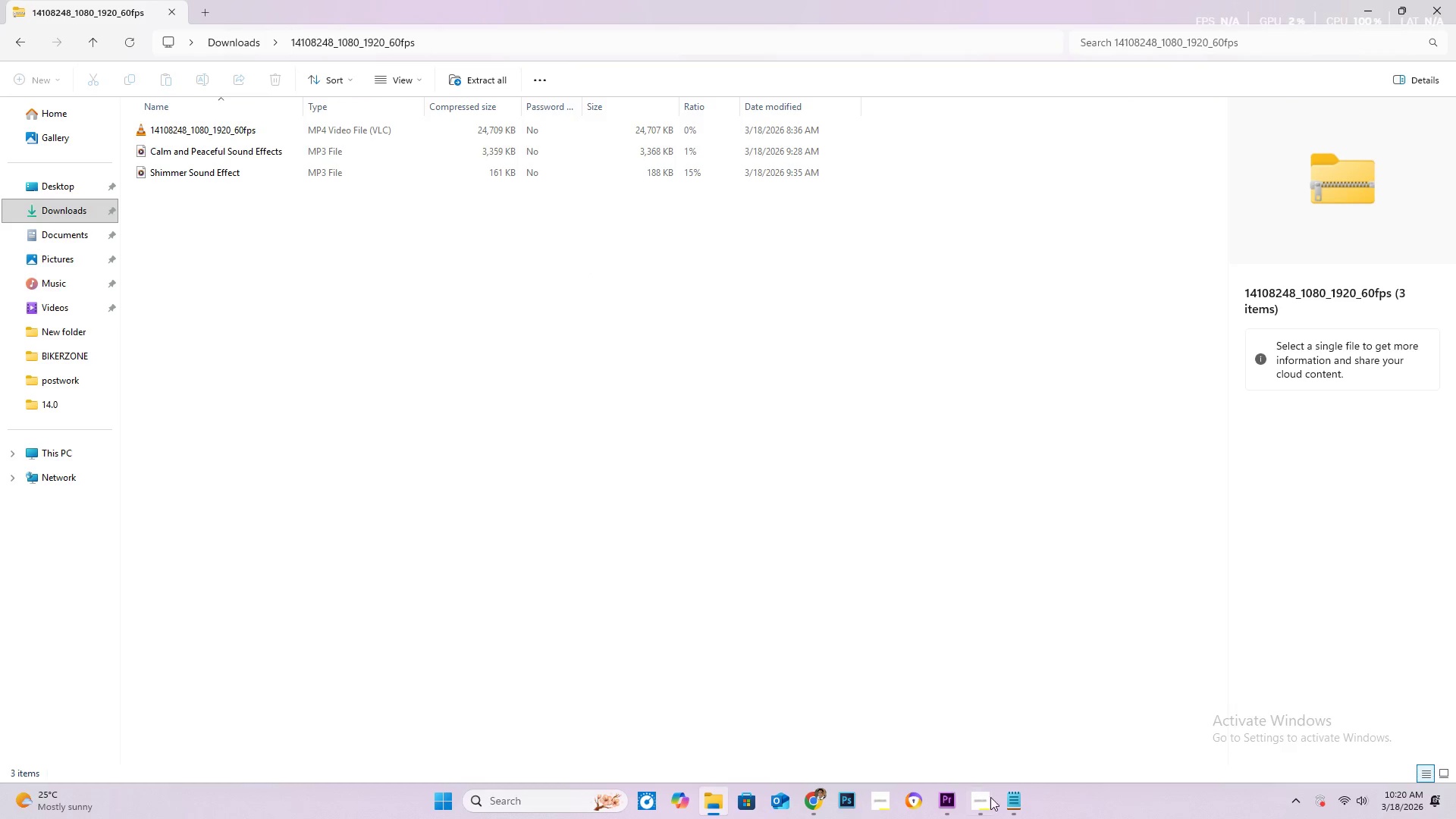 
wait(7.06)
 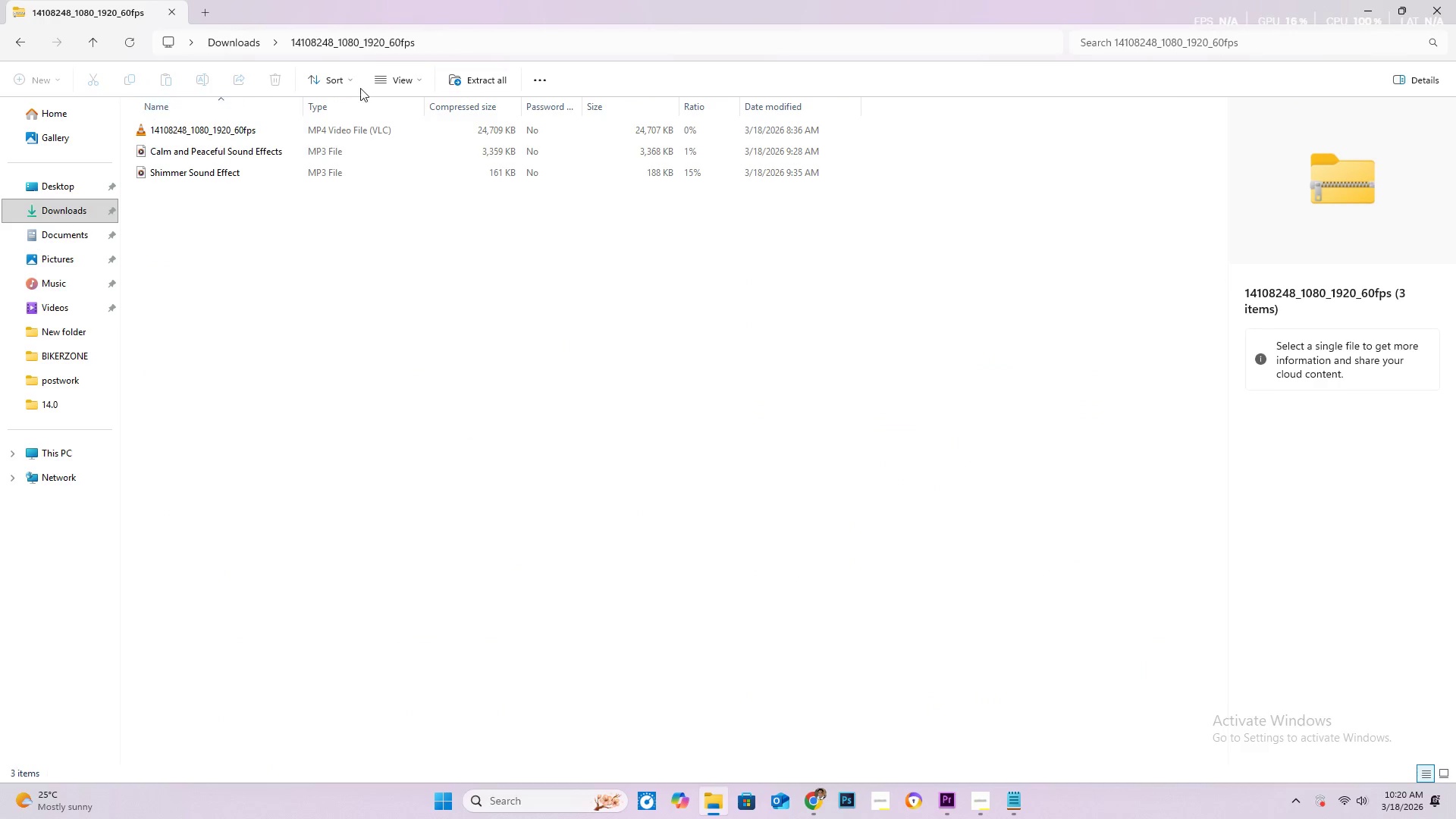 
left_click([722, 797])